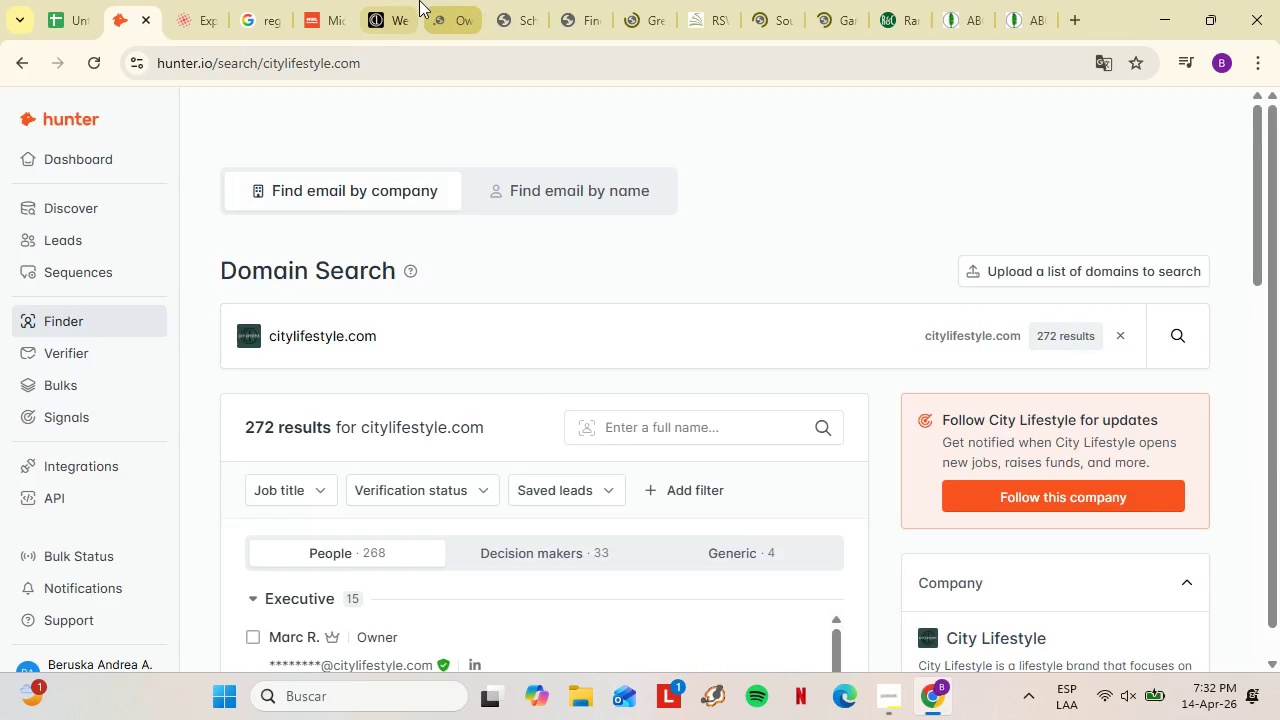 
left_click([434, 0])
 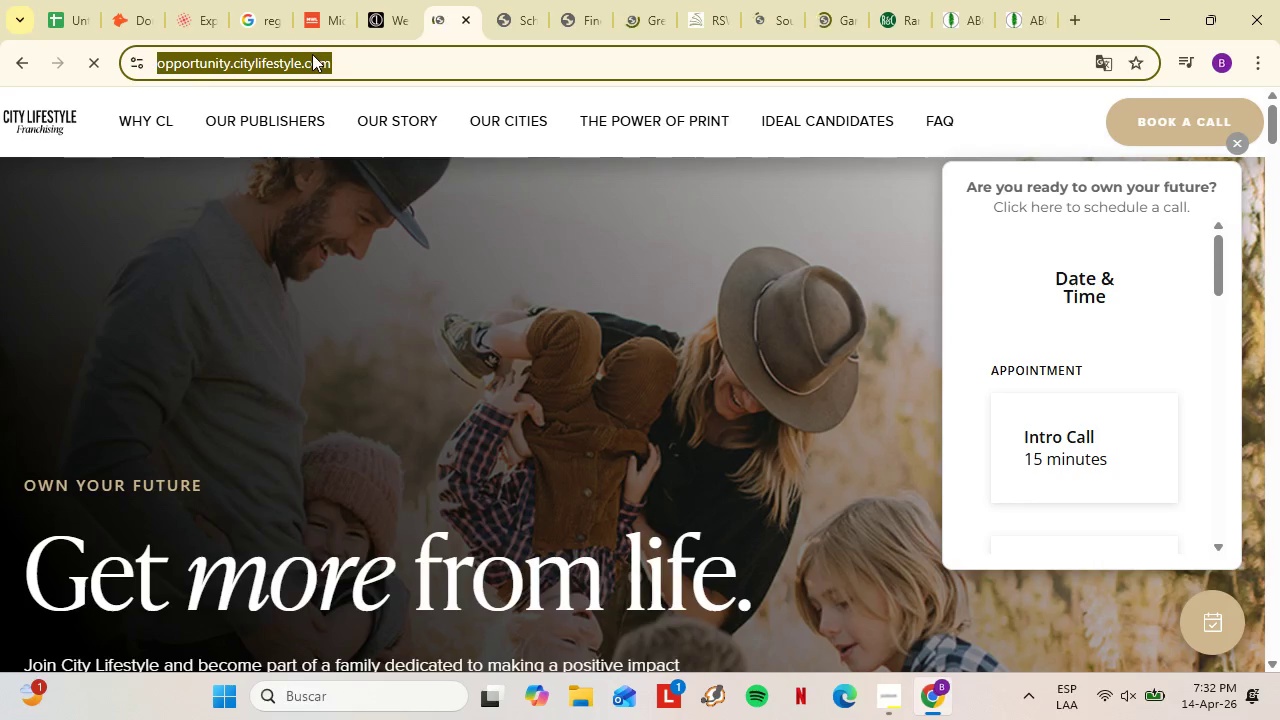 
right_click([312, 54])
 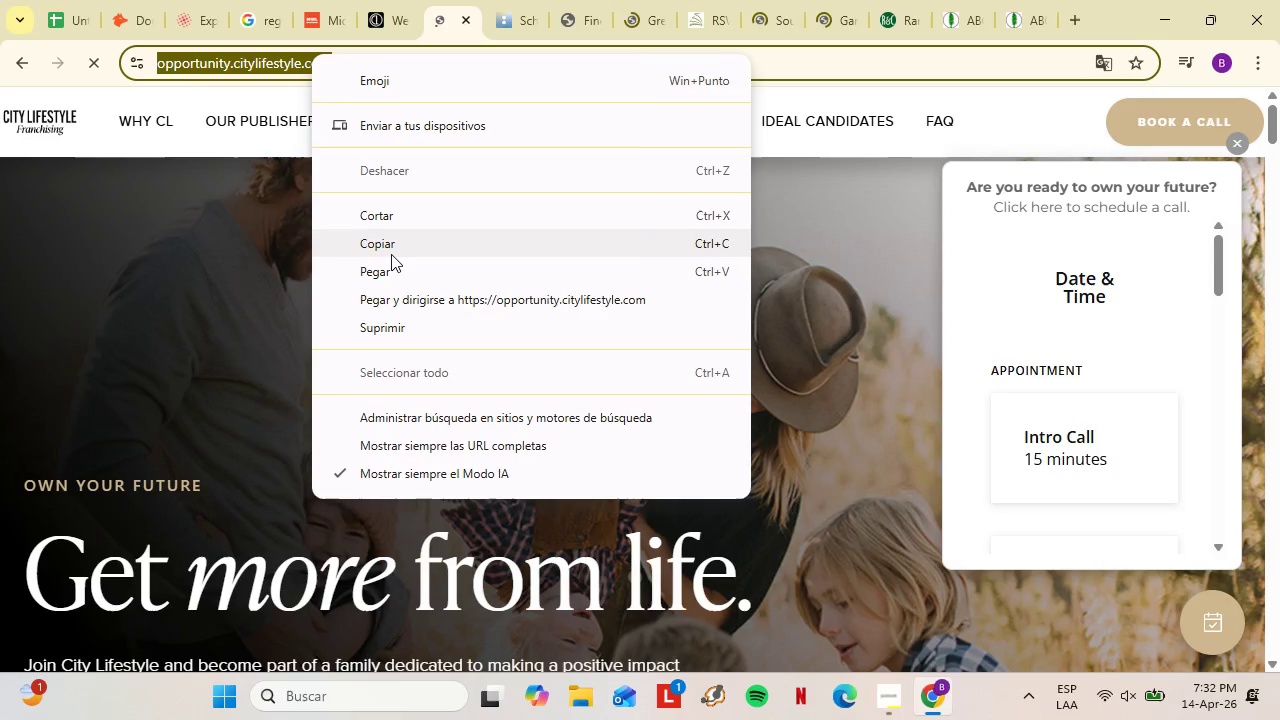 
scroll: coordinate [306, 213], scroll_direction: up, amount: 18.0
 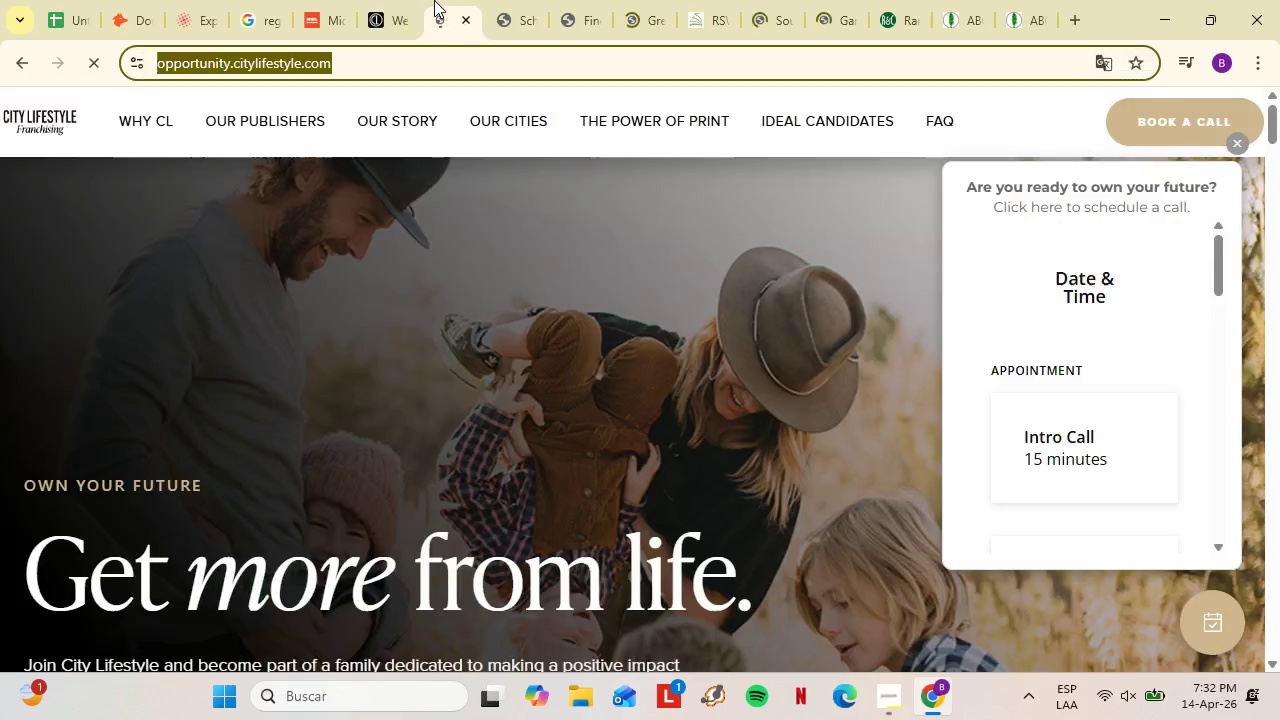 
left_click([391, 253])
 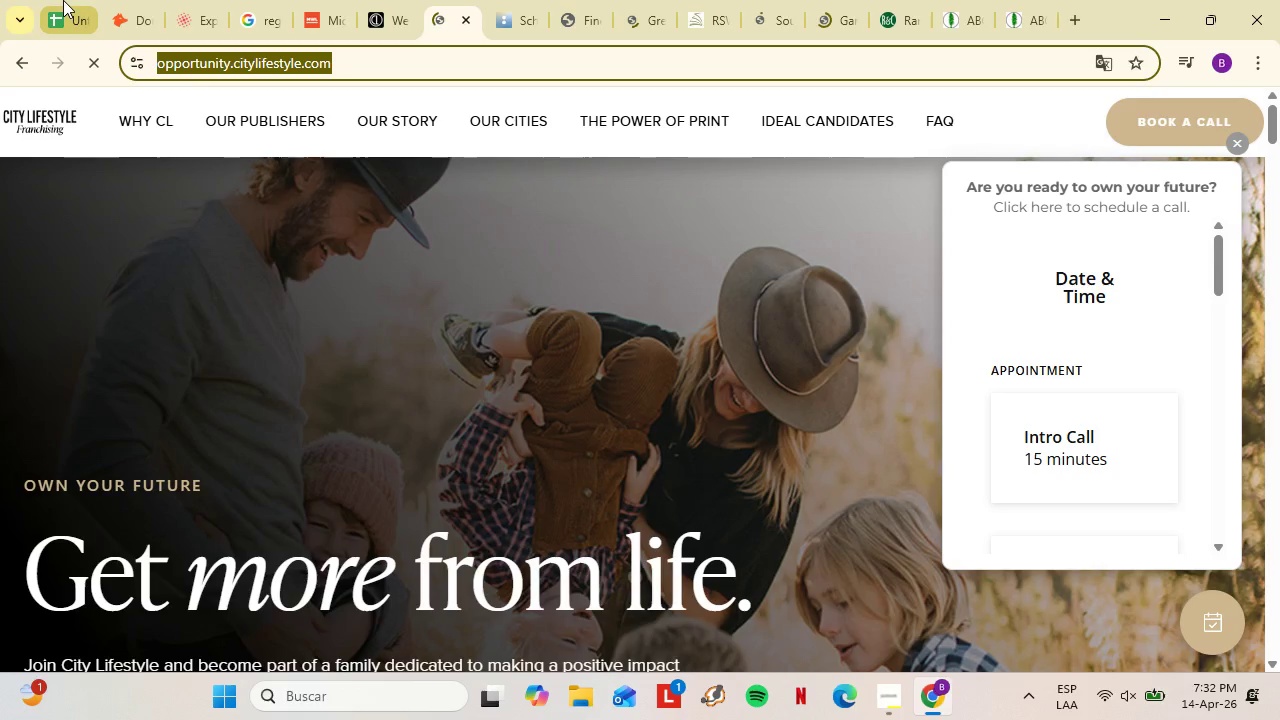 
left_click([63, 0])
 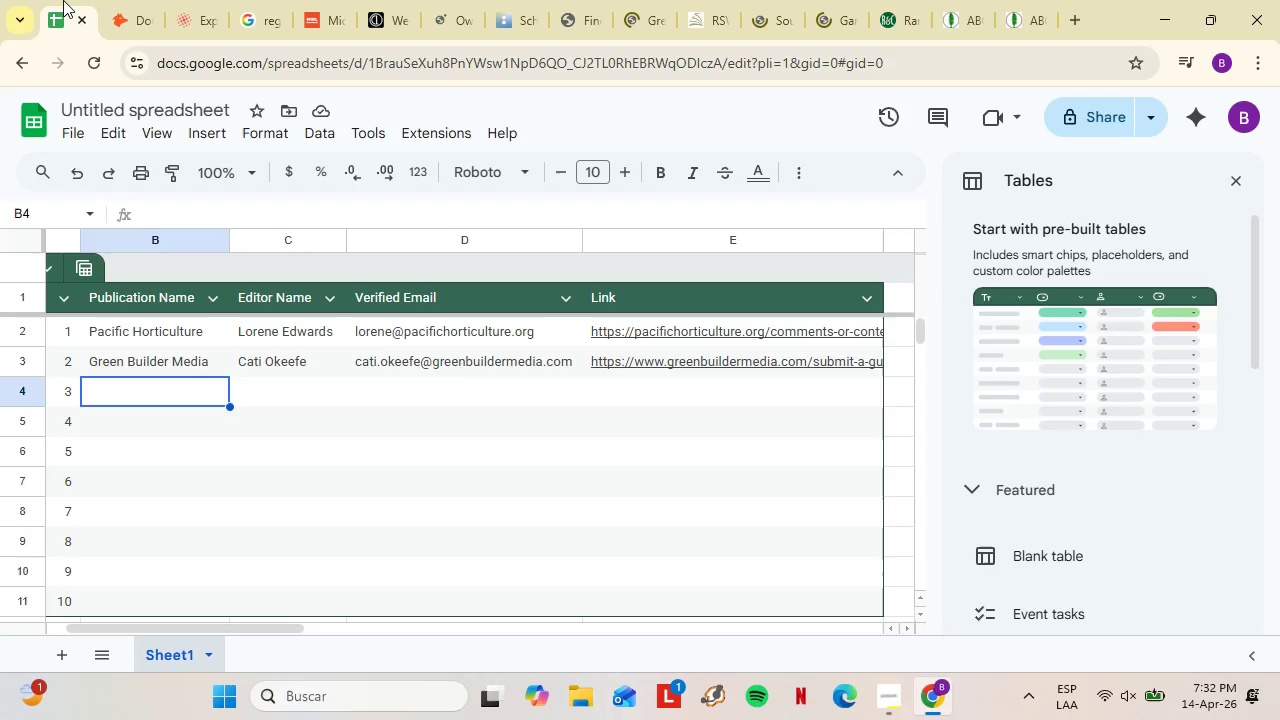 
left_click([640, 403])
 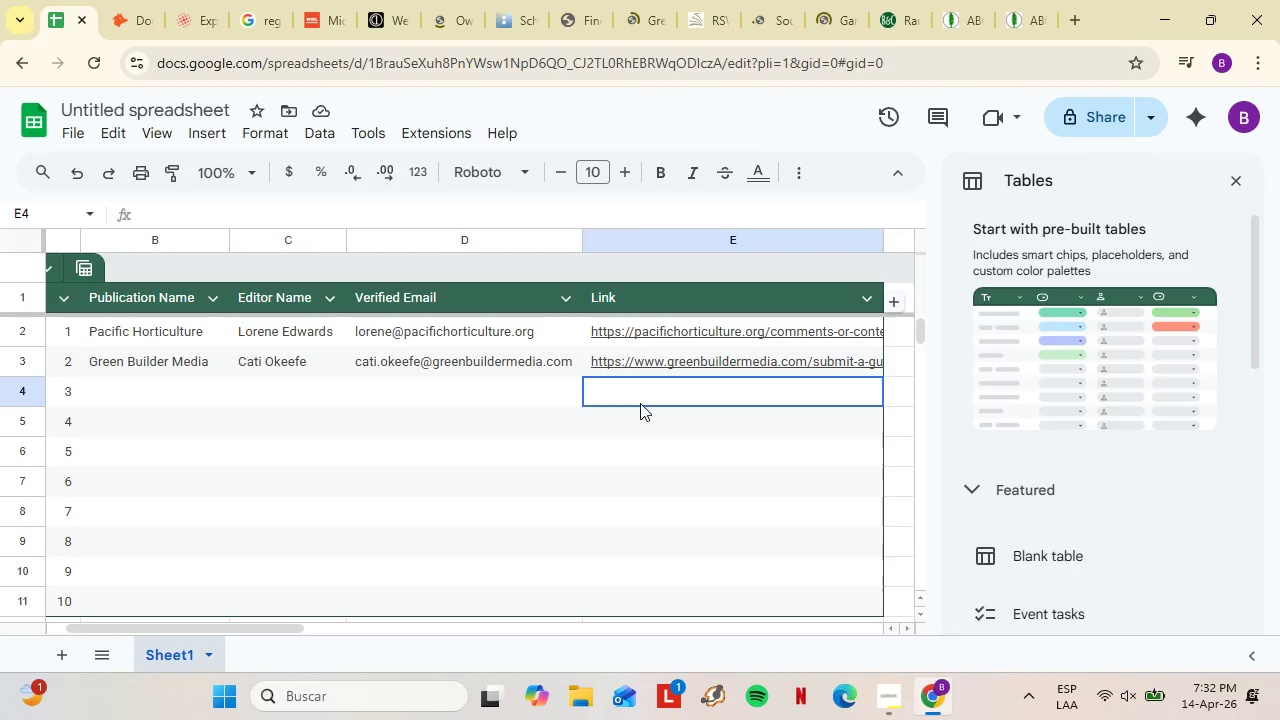 
right_click([637, 393])
 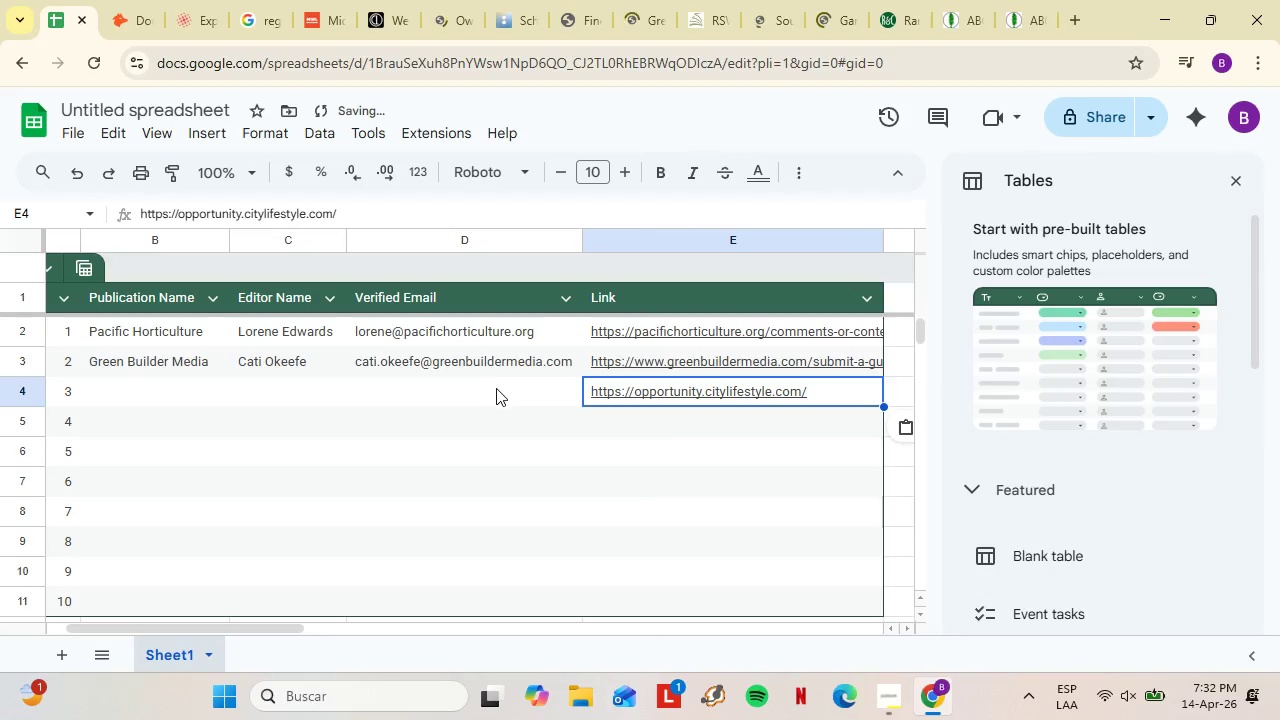 
left_click([463, 394])
 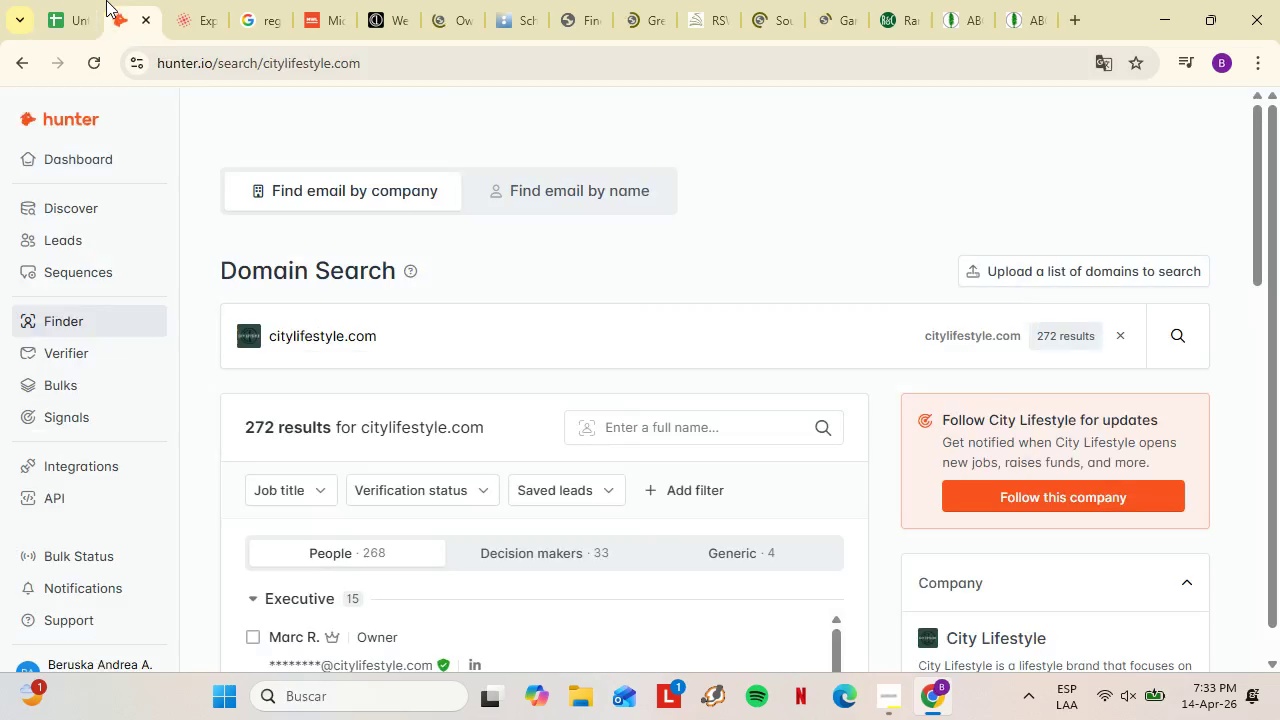 
left_click([106, 0])
 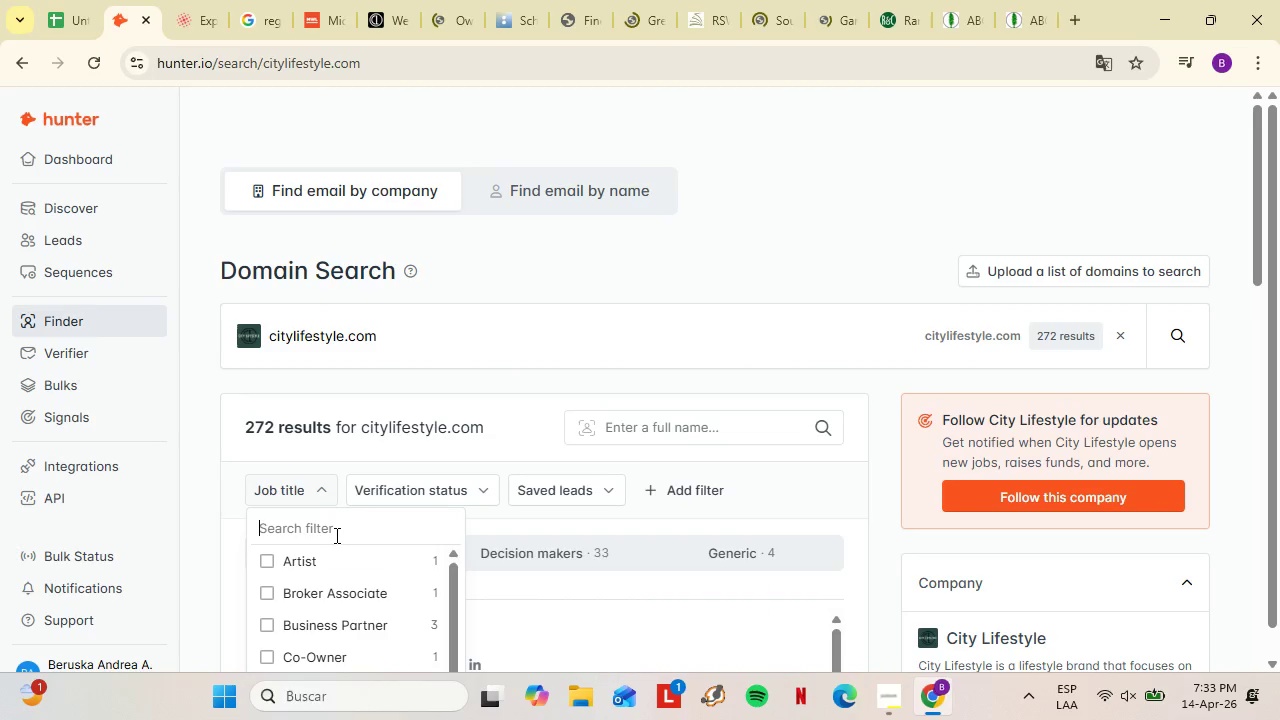 
type(editot)
key(Backspace)
key(Backspace)
key(Backspace)
key(Backspace)
key(Backspace)
key(Backspace)
key(Backspace)
key(Backspace)
 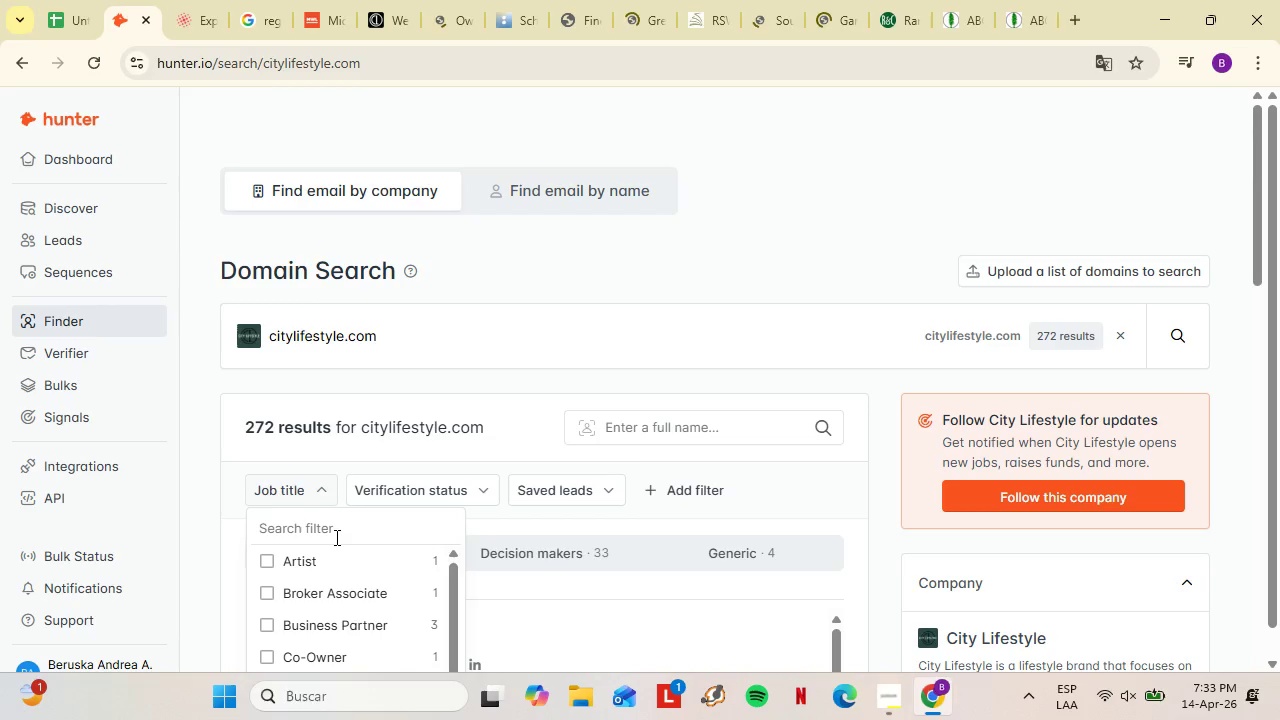 
wait(5.19)
 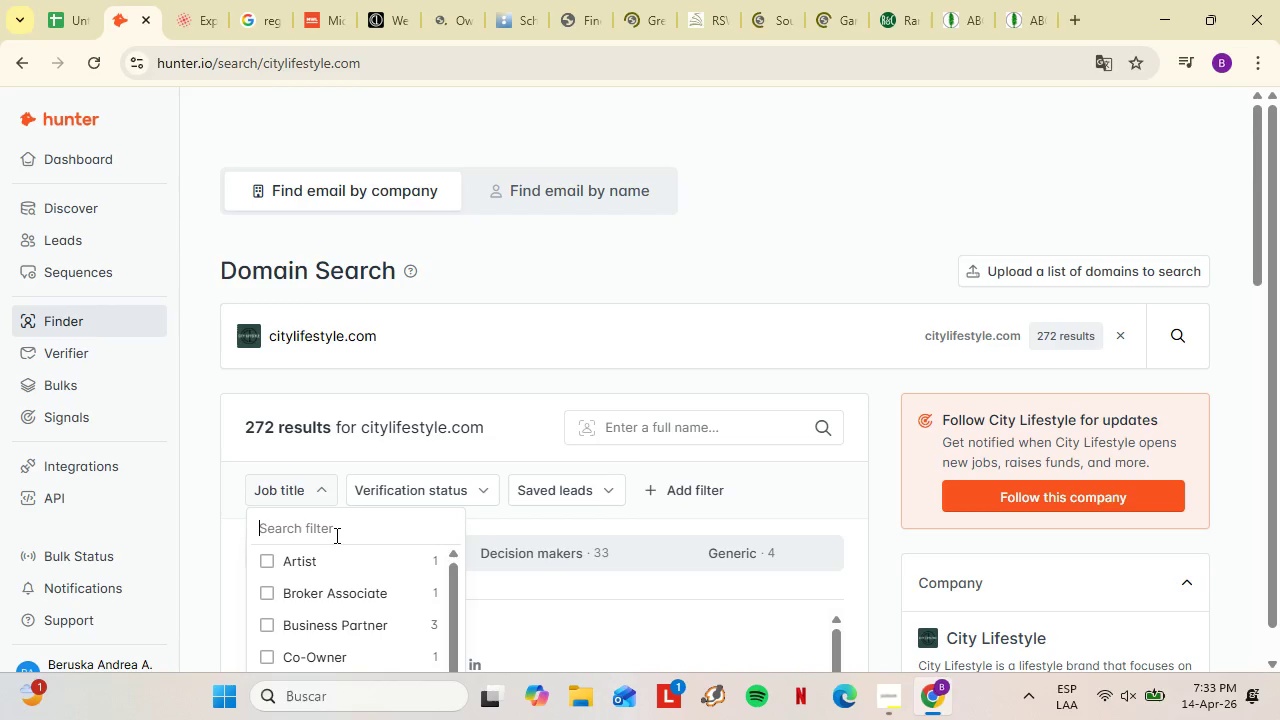 
left_click([564, 552])
 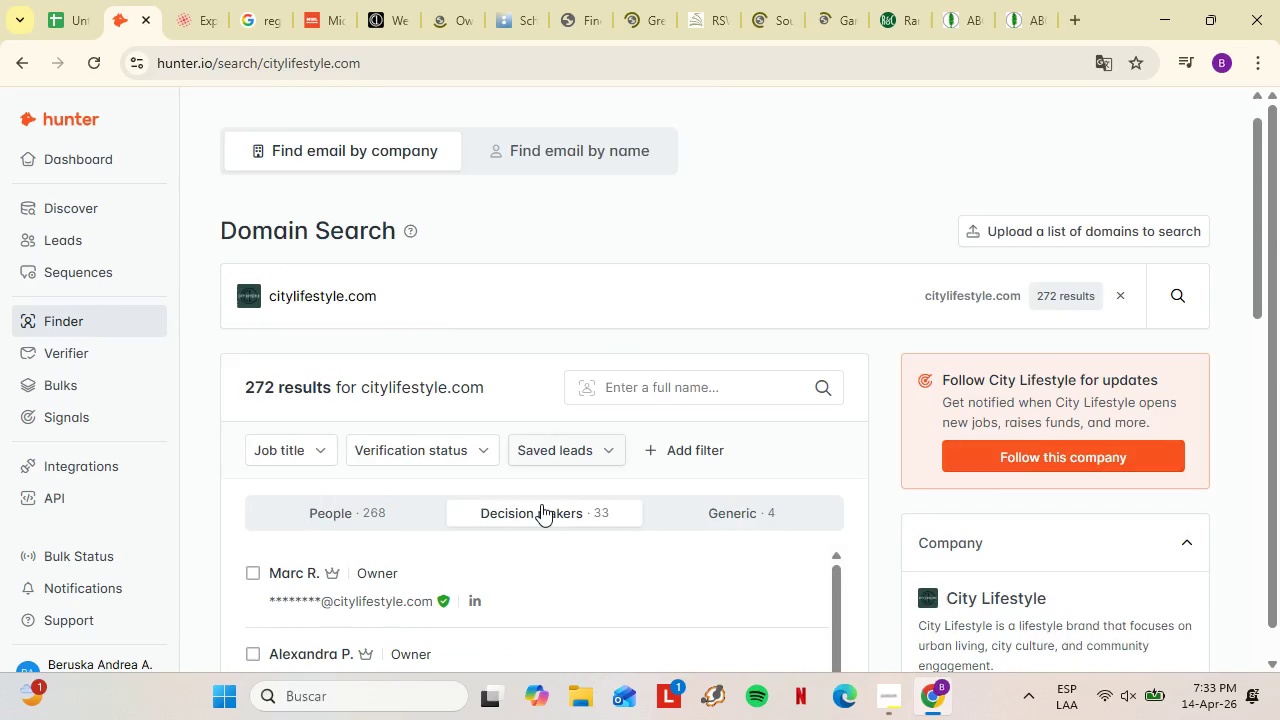 
scroll: coordinate [487, 502], scroll_direction: down, amount: 8.0
 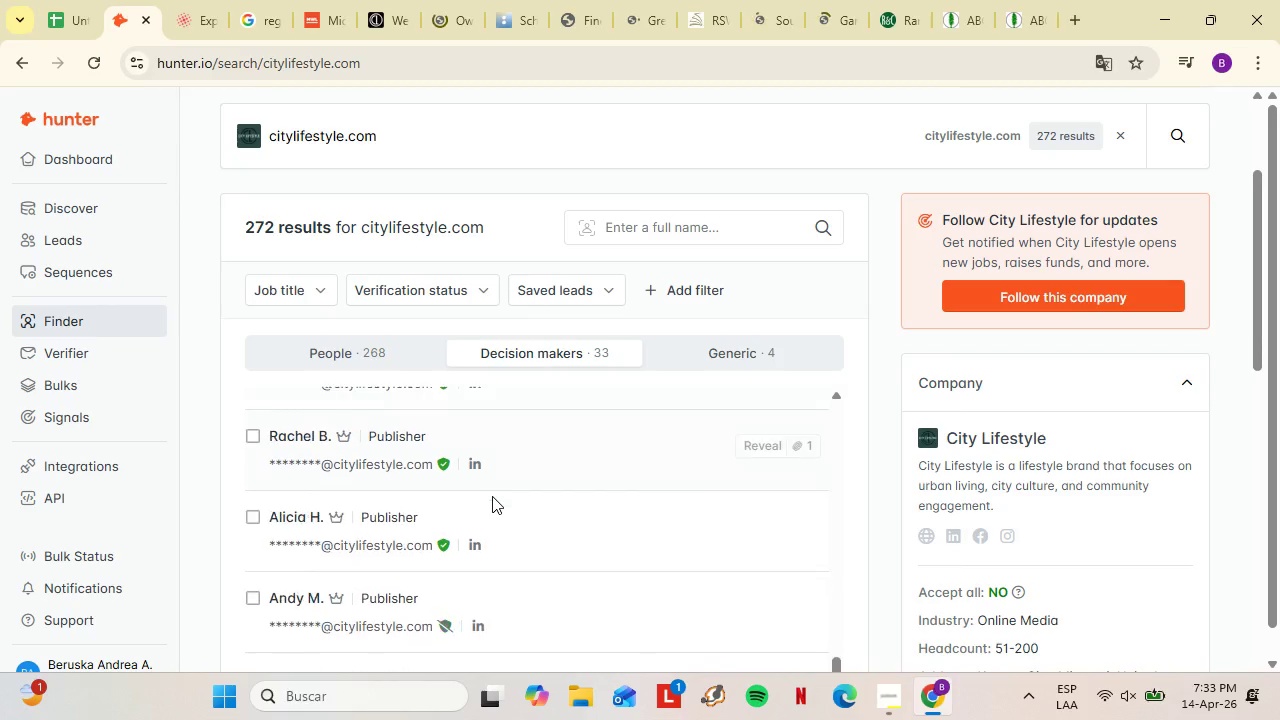 
left_click([899, 693])
 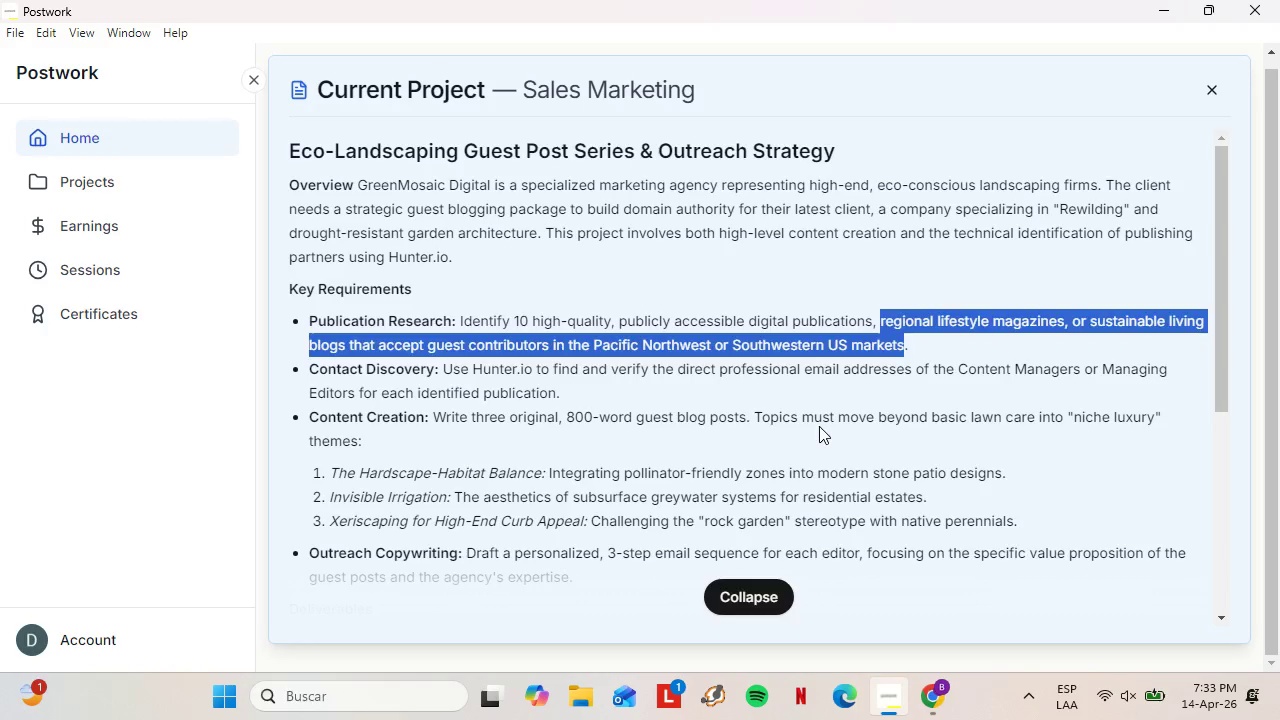 
scroll: coordinate [492, 496], scroll_direction: down, amount: 5.0